 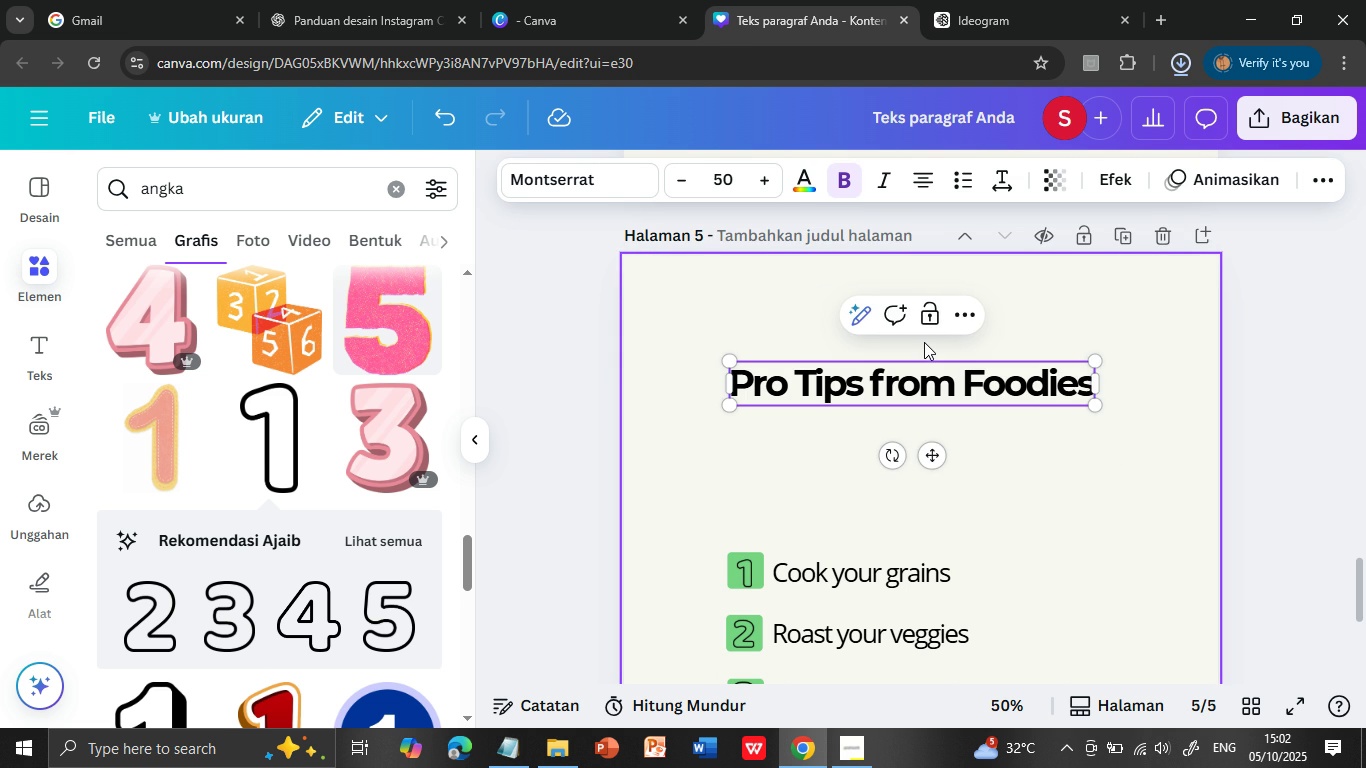 
left_click([1061, 481])
 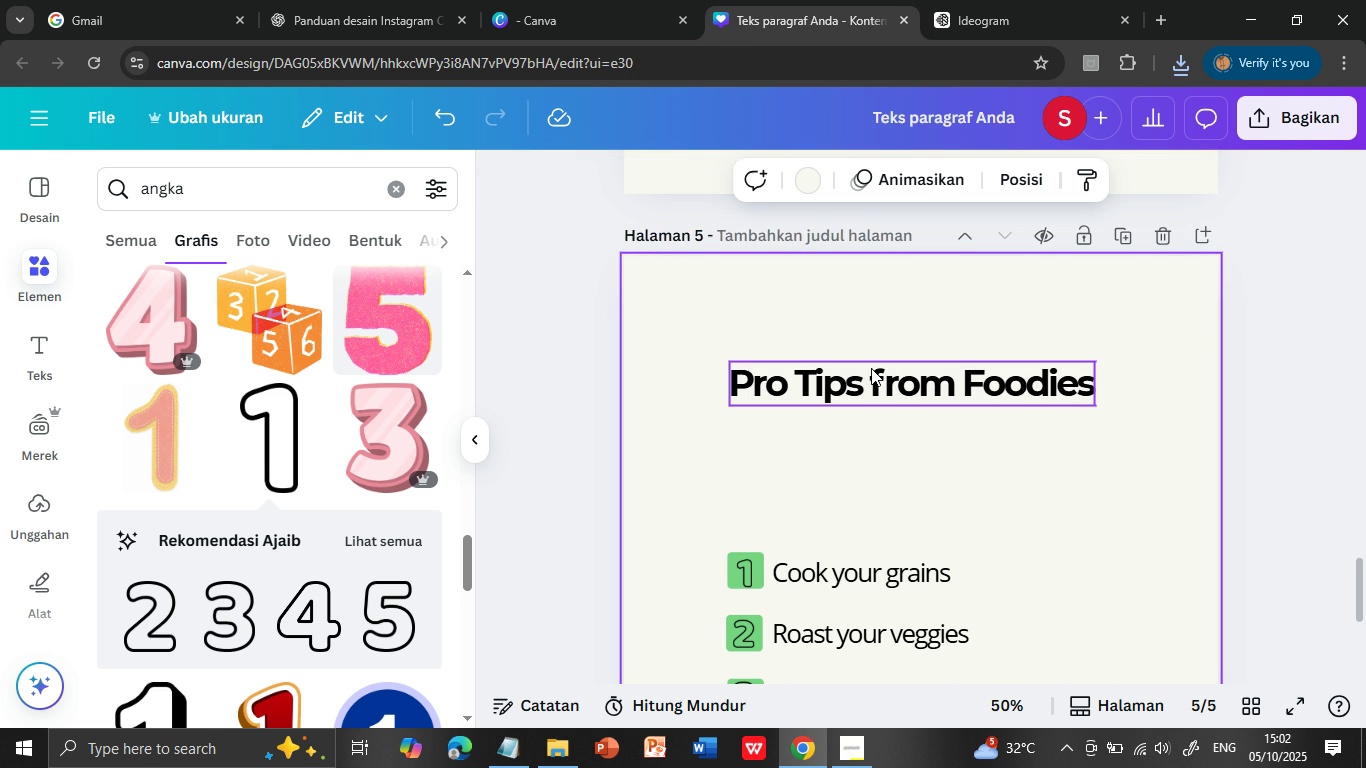 
left_click([841, 482])
 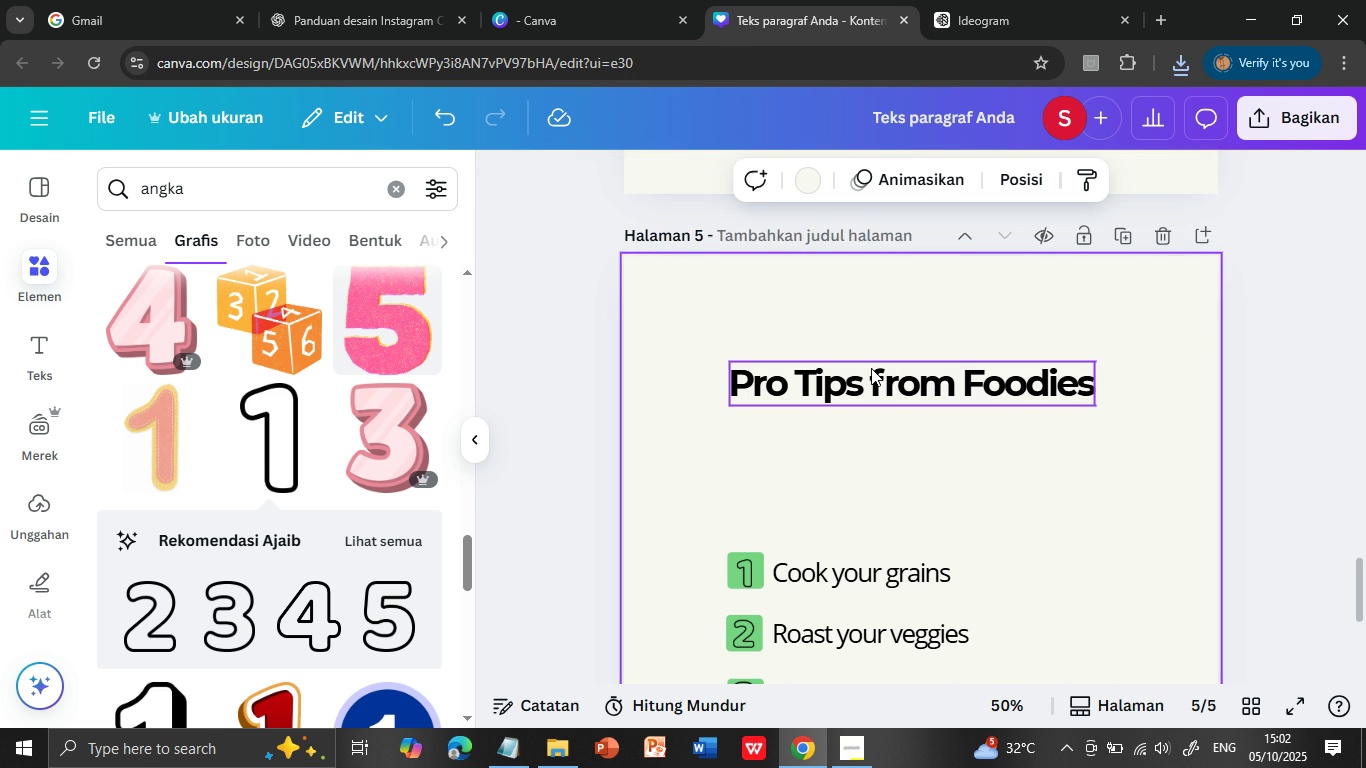 
scroll: coordinate [871, 368], scroll_direction: up, amount: 7.0
 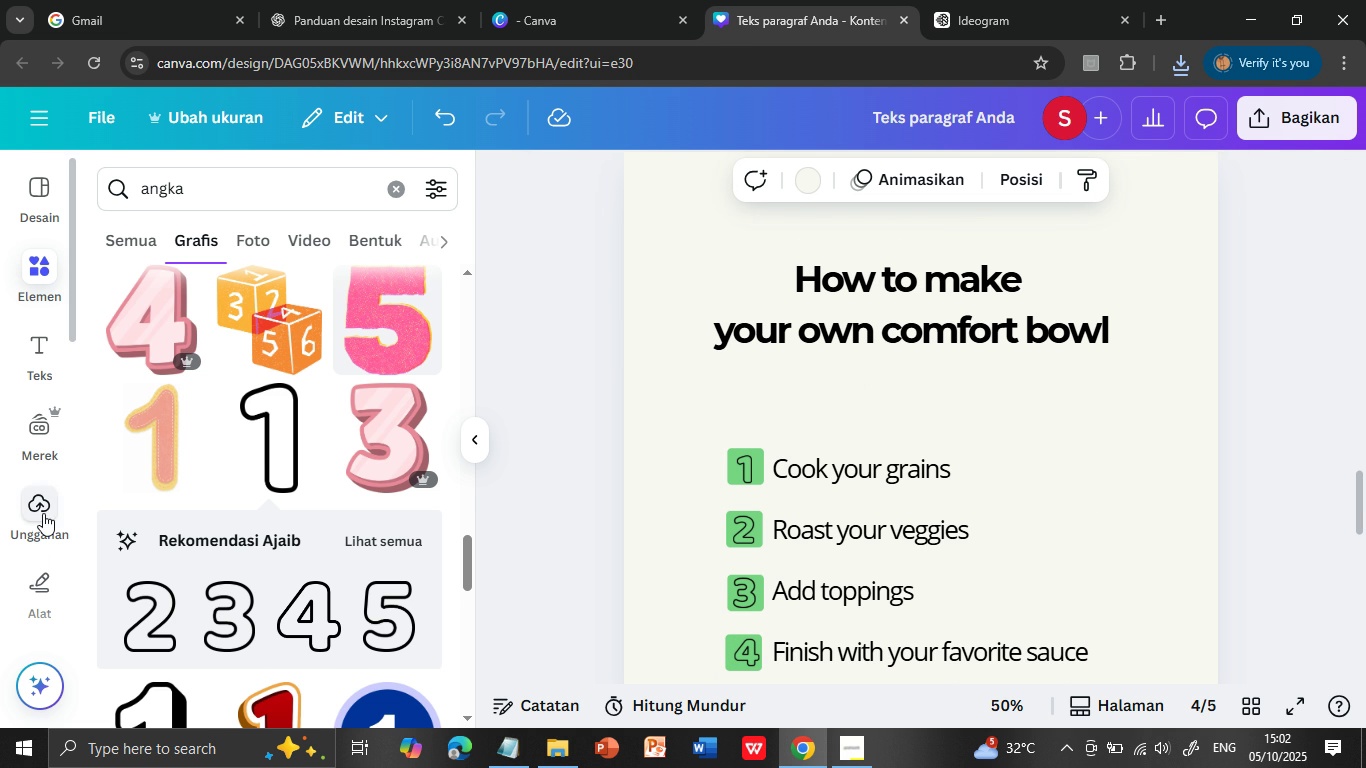 
left_click([43, 513])
 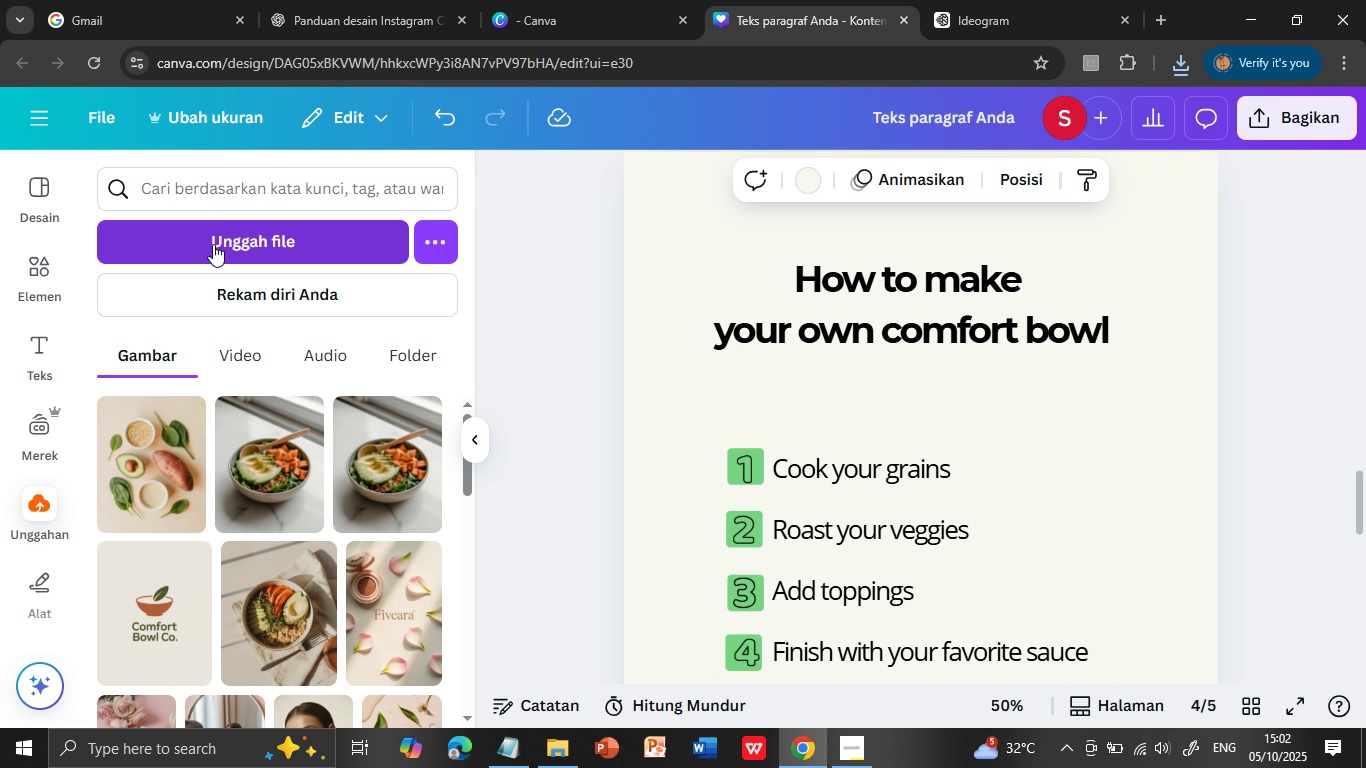 
wait(7.26)
 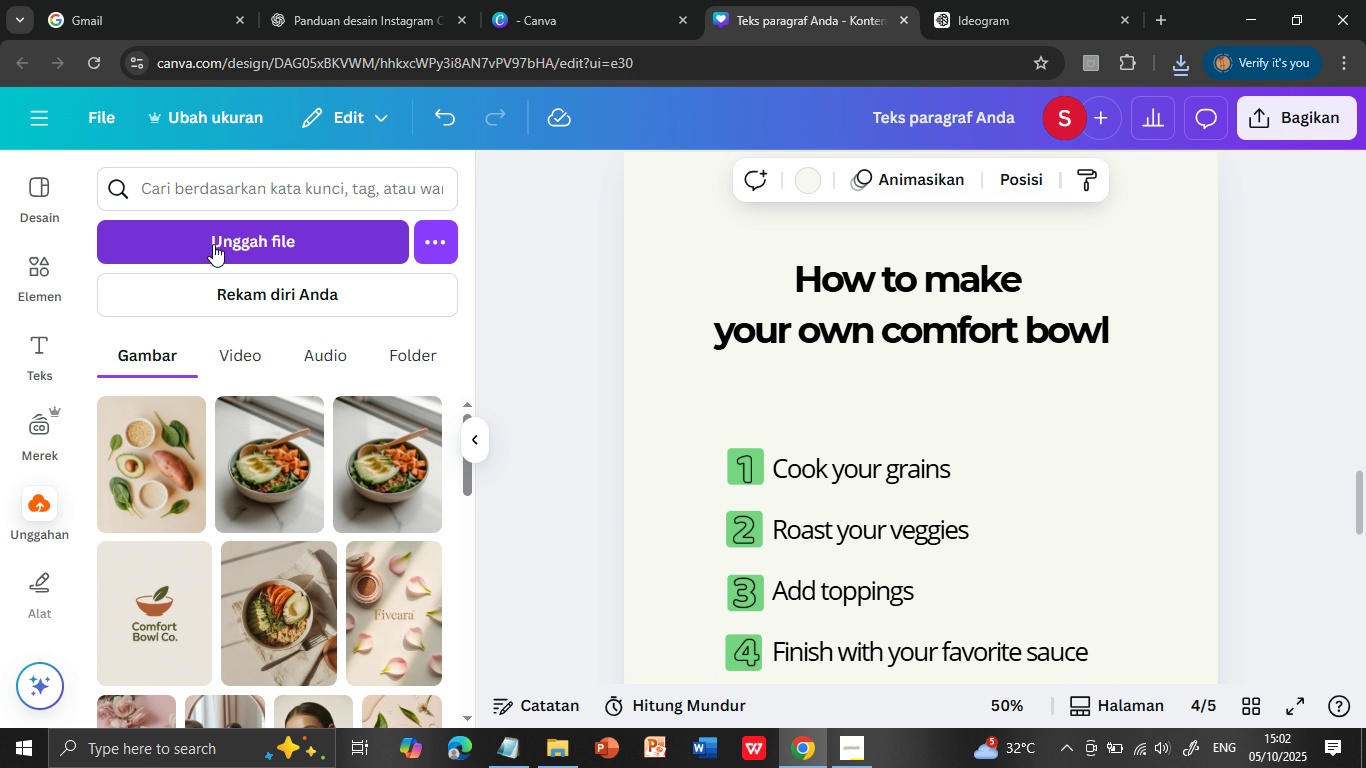 
left_click([213, 244])
 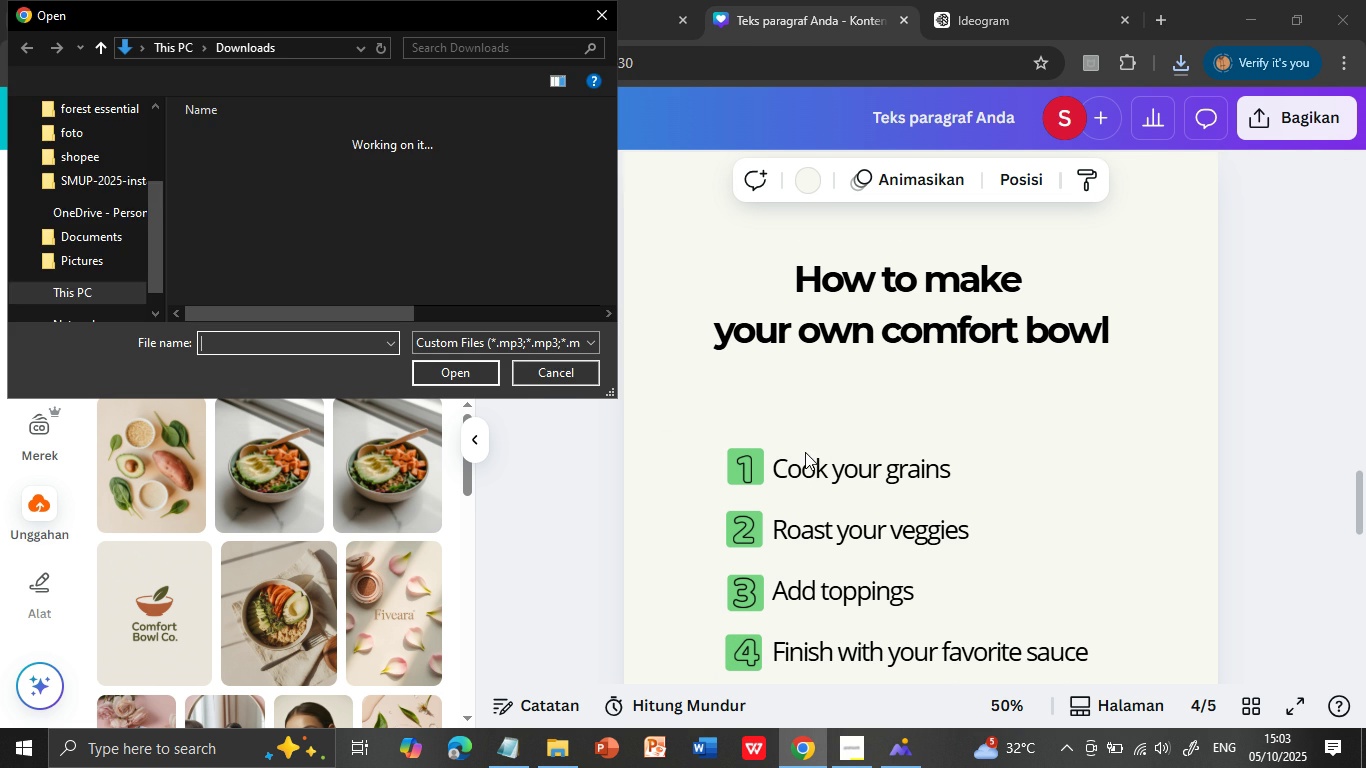 
wait(12.93)
 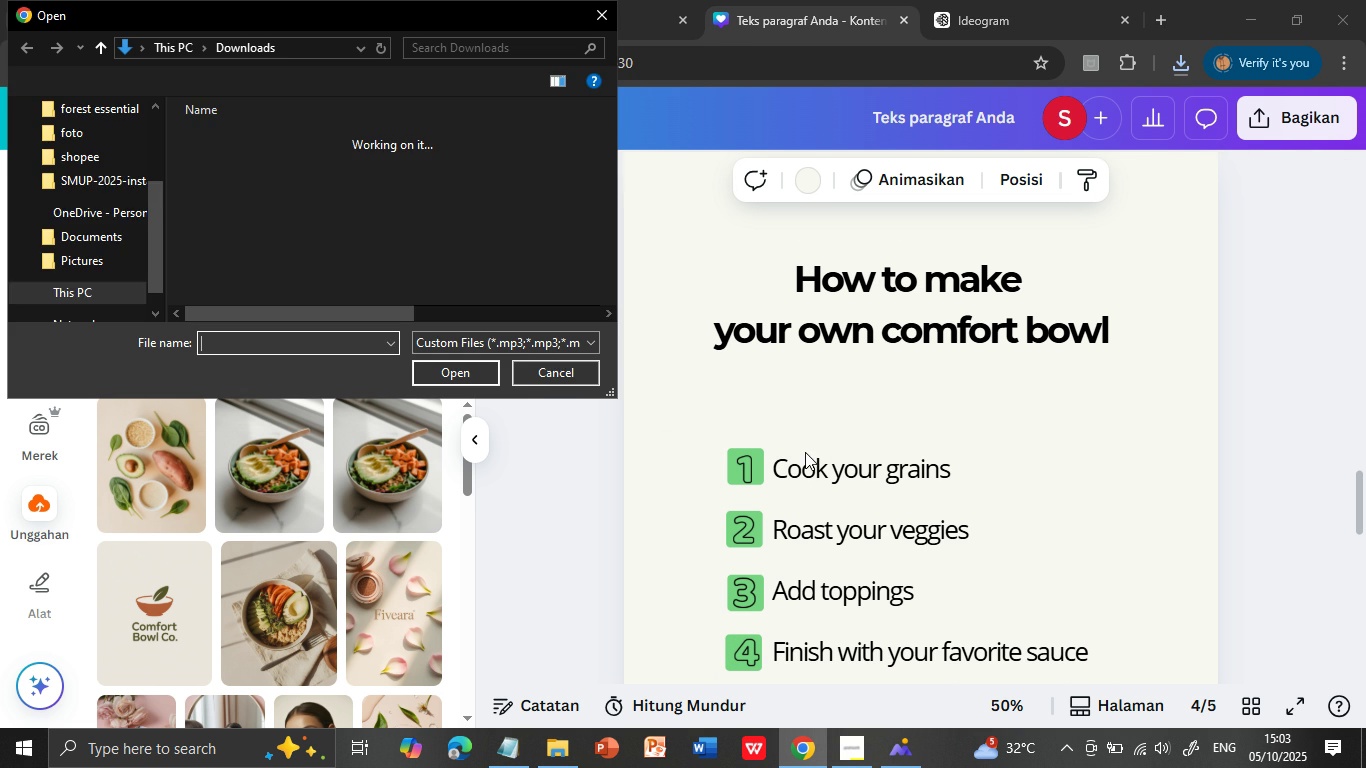 
left_click([1254, 44])
 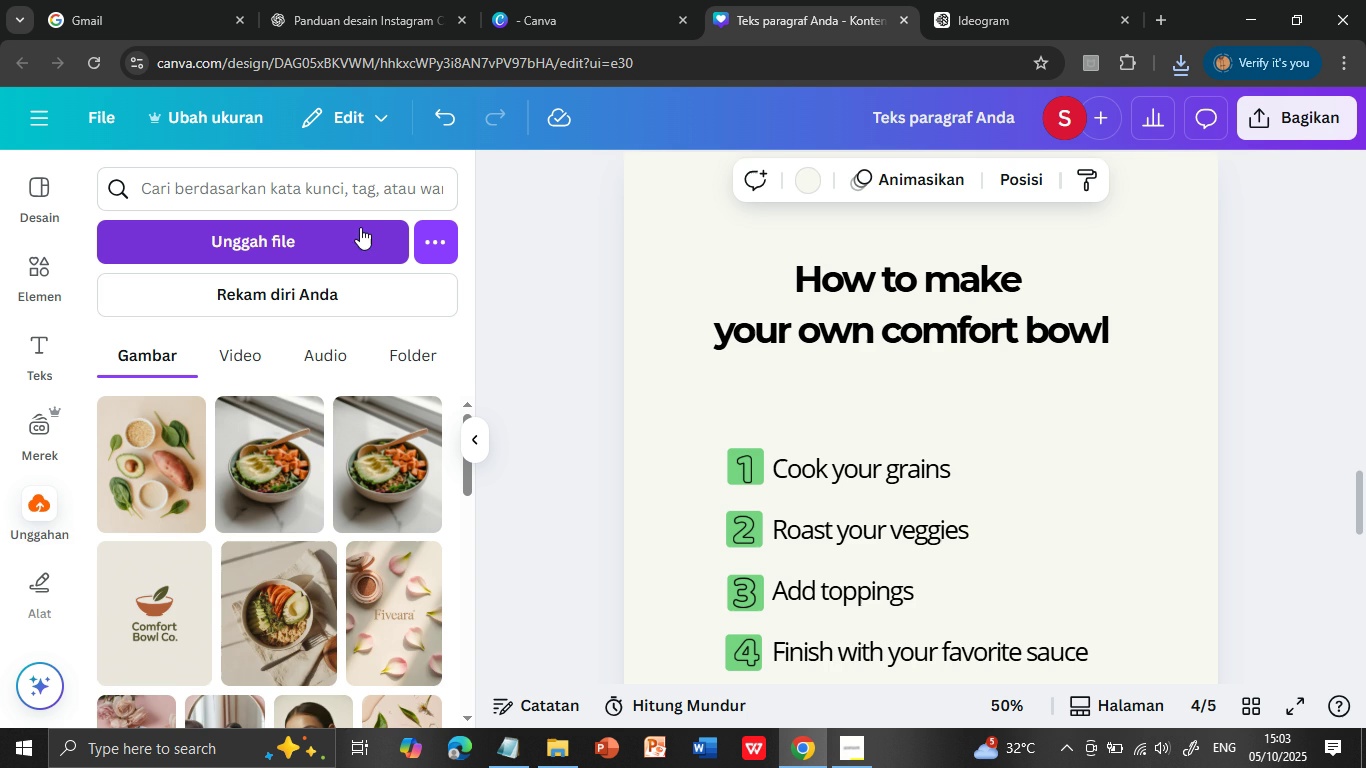 
double_click([279, 167])
 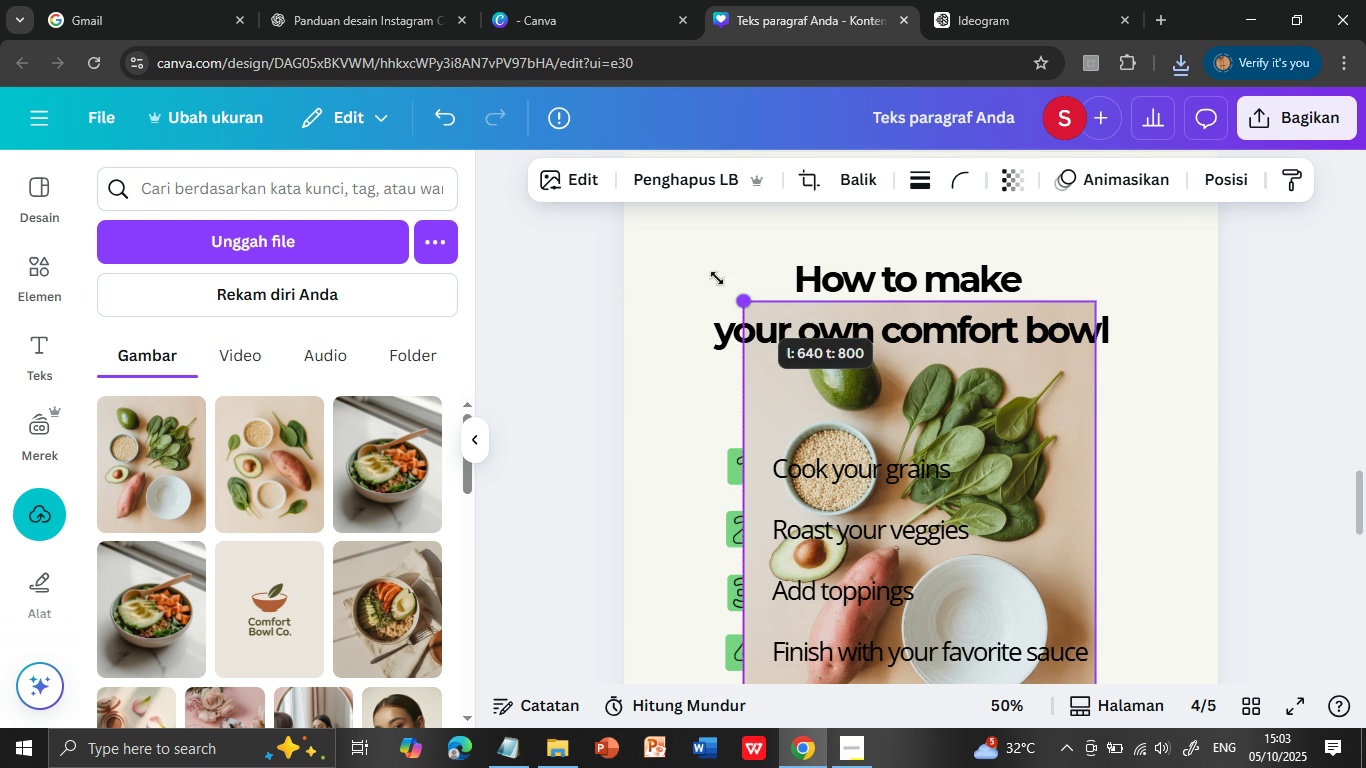 
left_click([279, 167])
 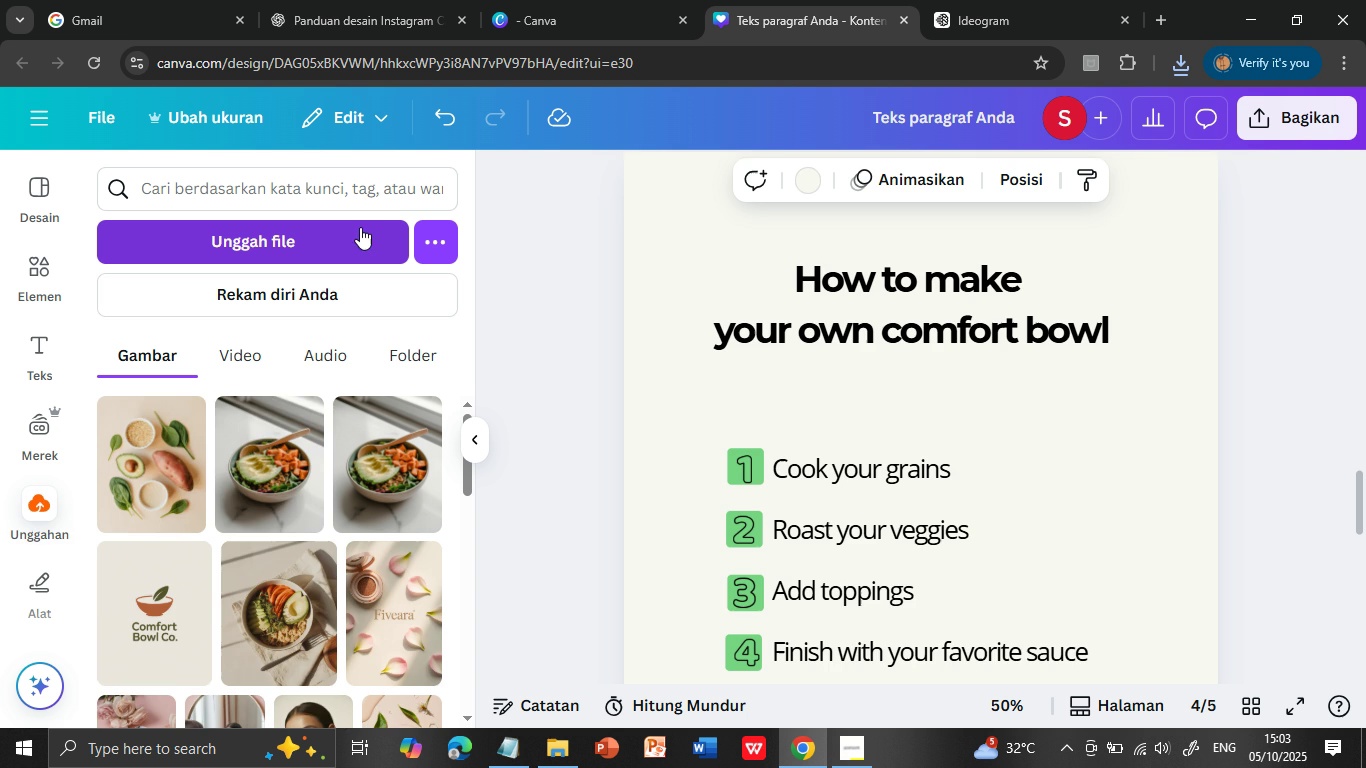 
wait(6.48)
 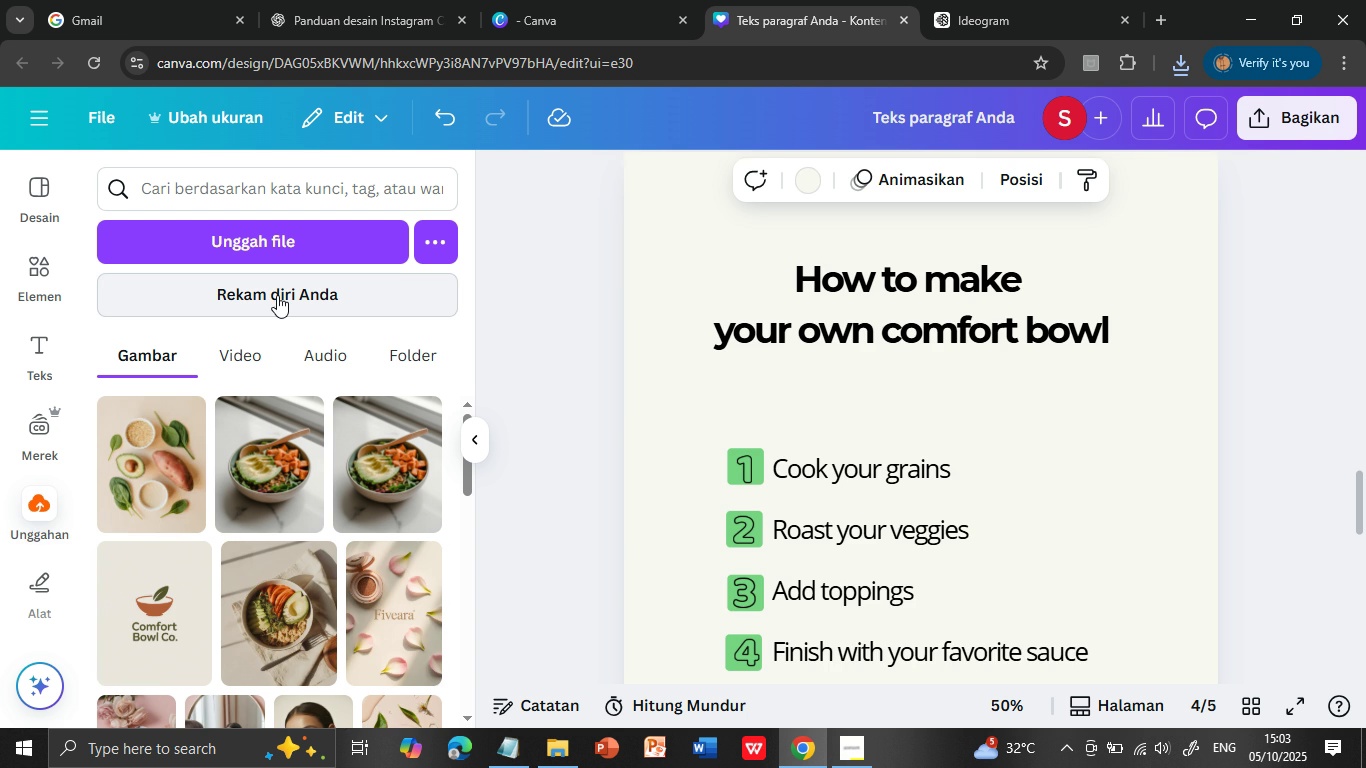 
left_click([182, 466])